 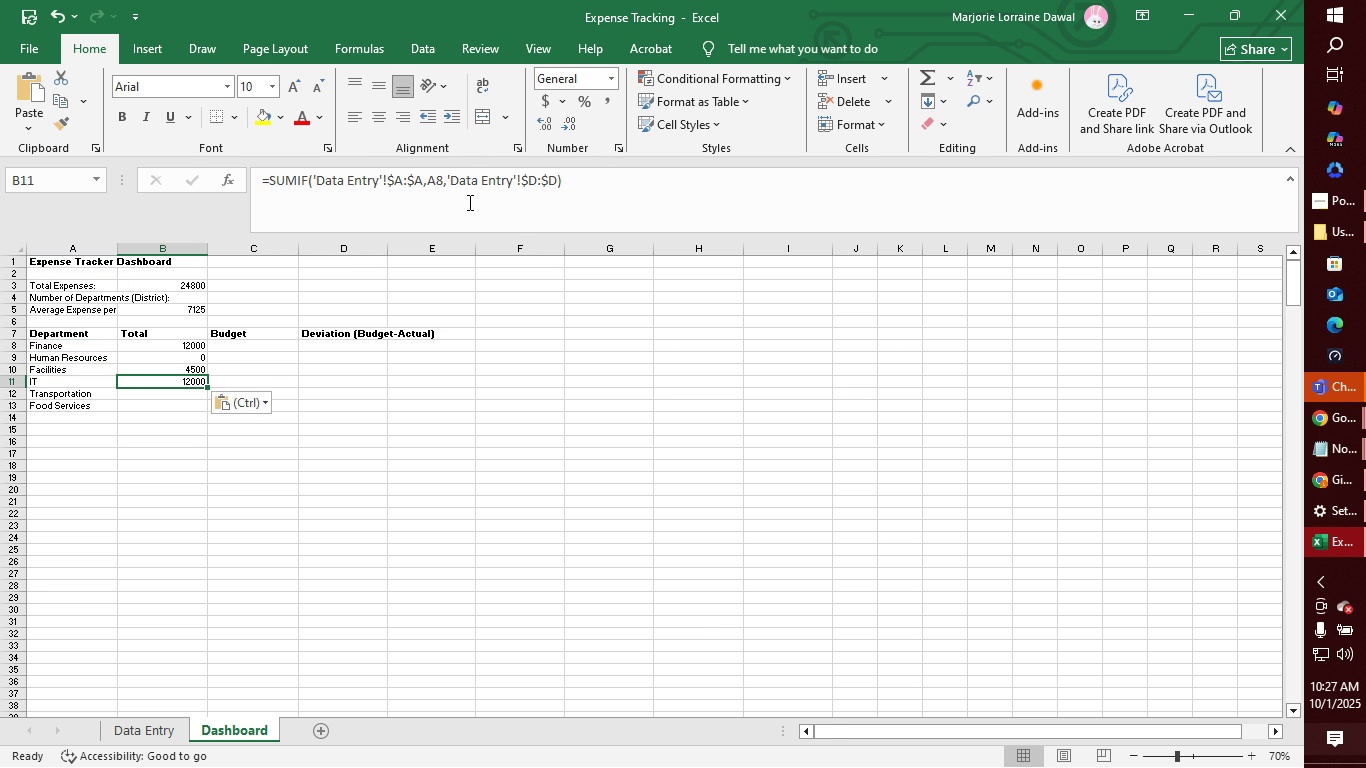 
left_click([441, 177])
 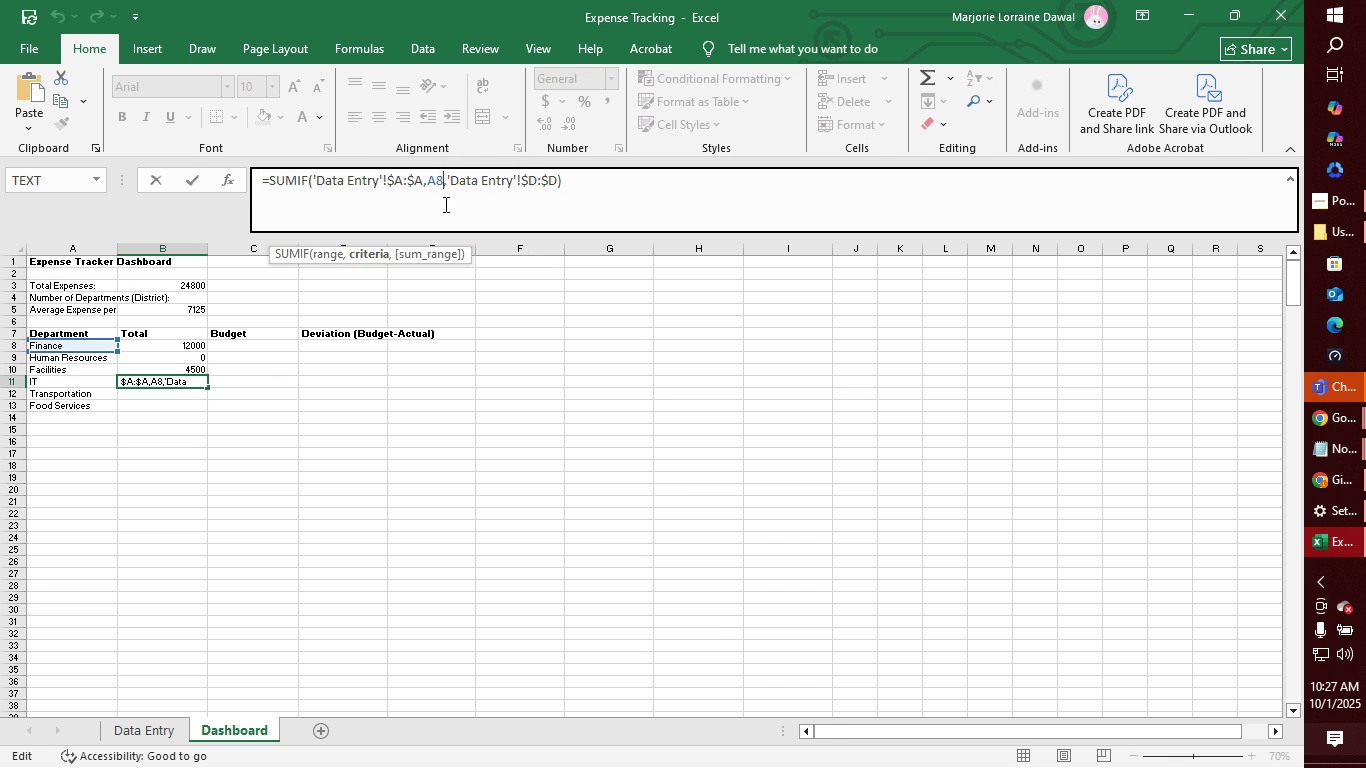 
key(Backspace)
type(10)
 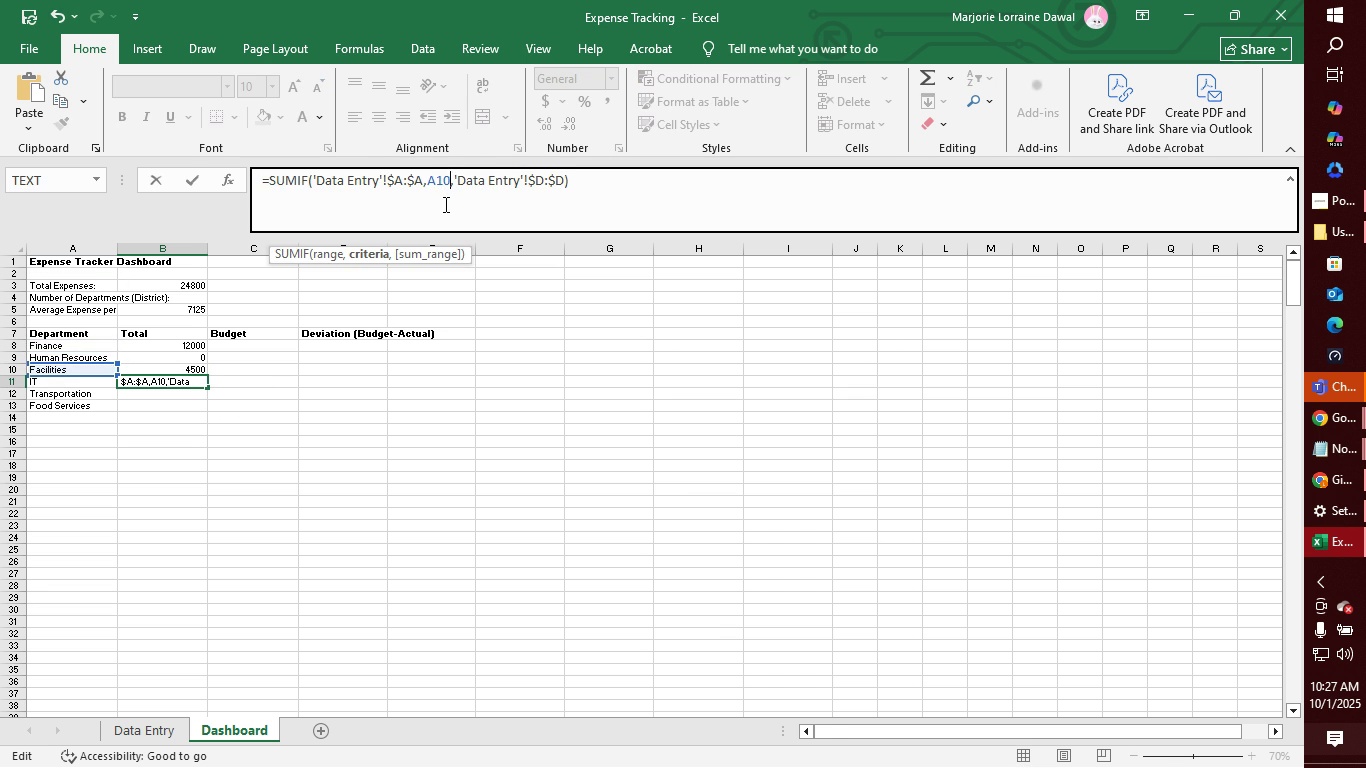 
wait(7.06)
 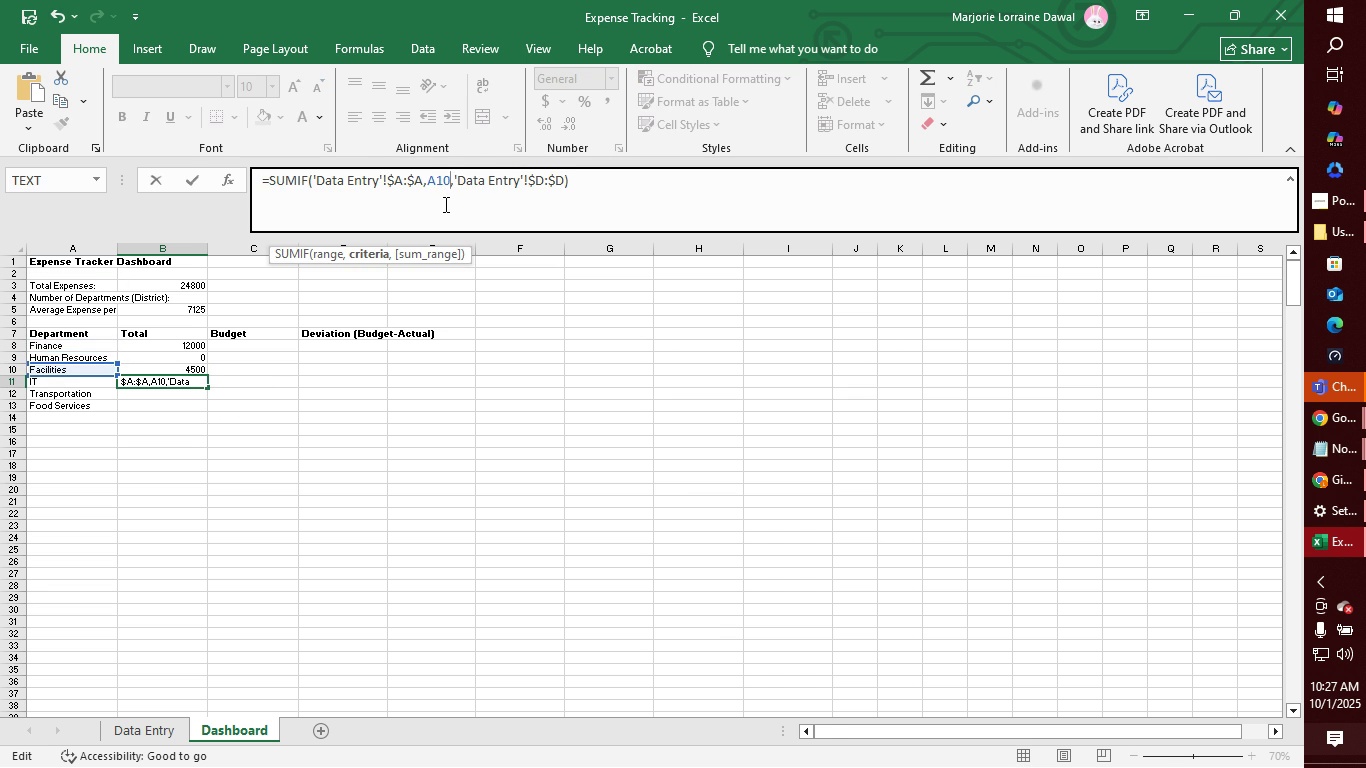 
key(Backspace)
 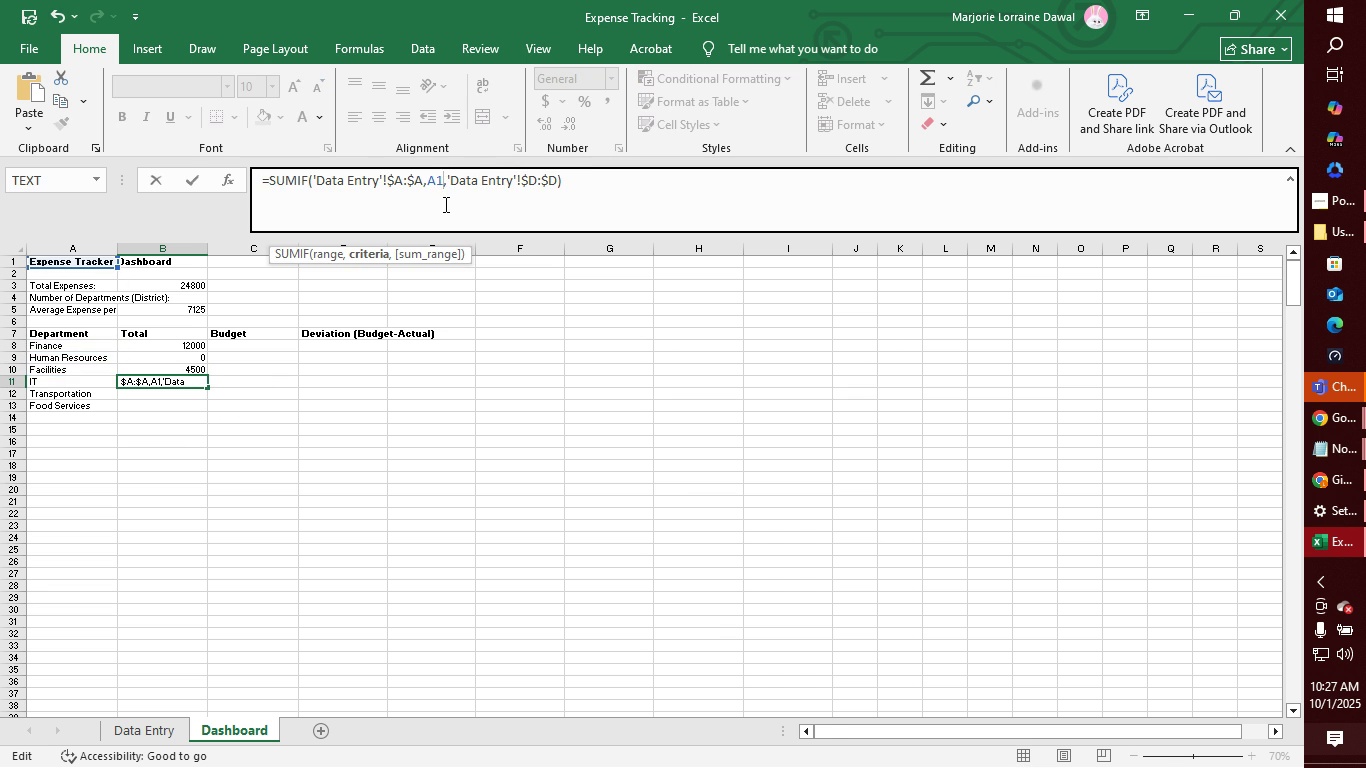 
key(1)
 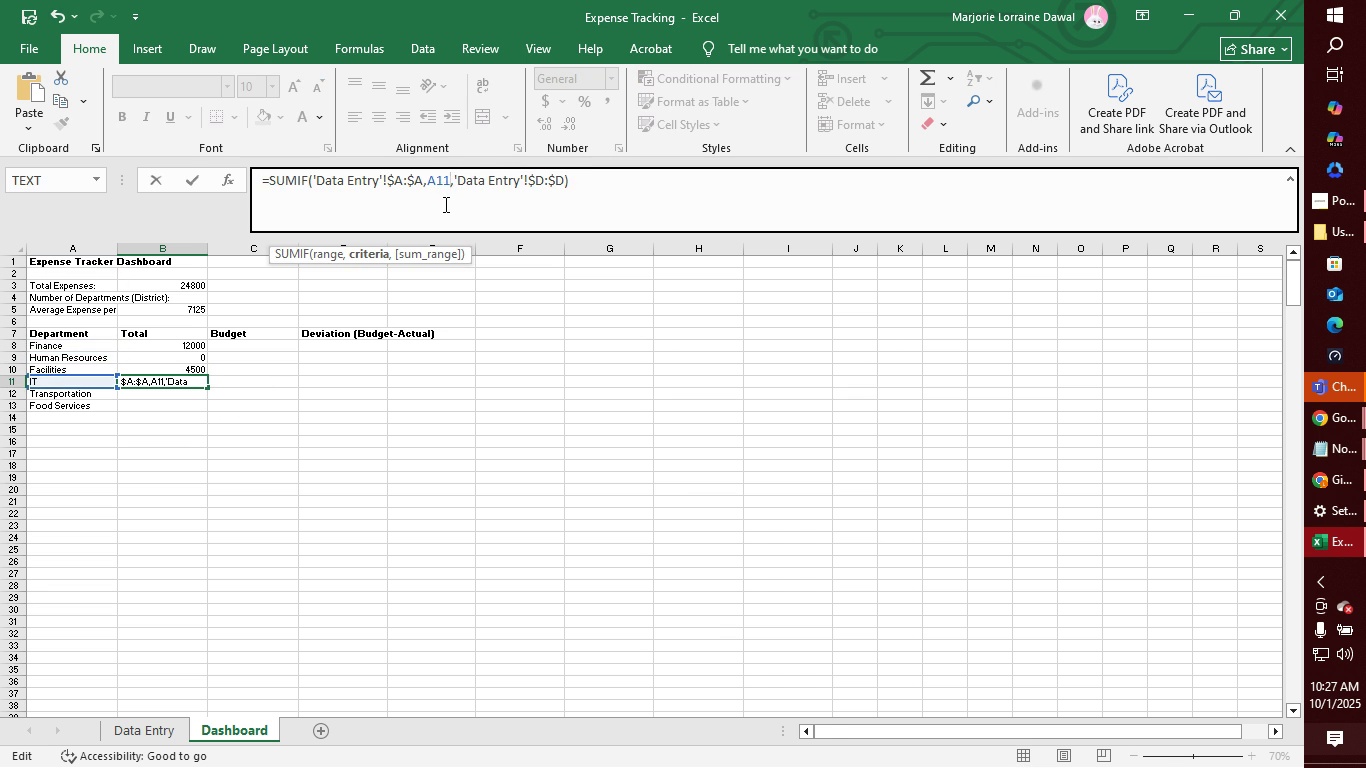 
key(Enter)